 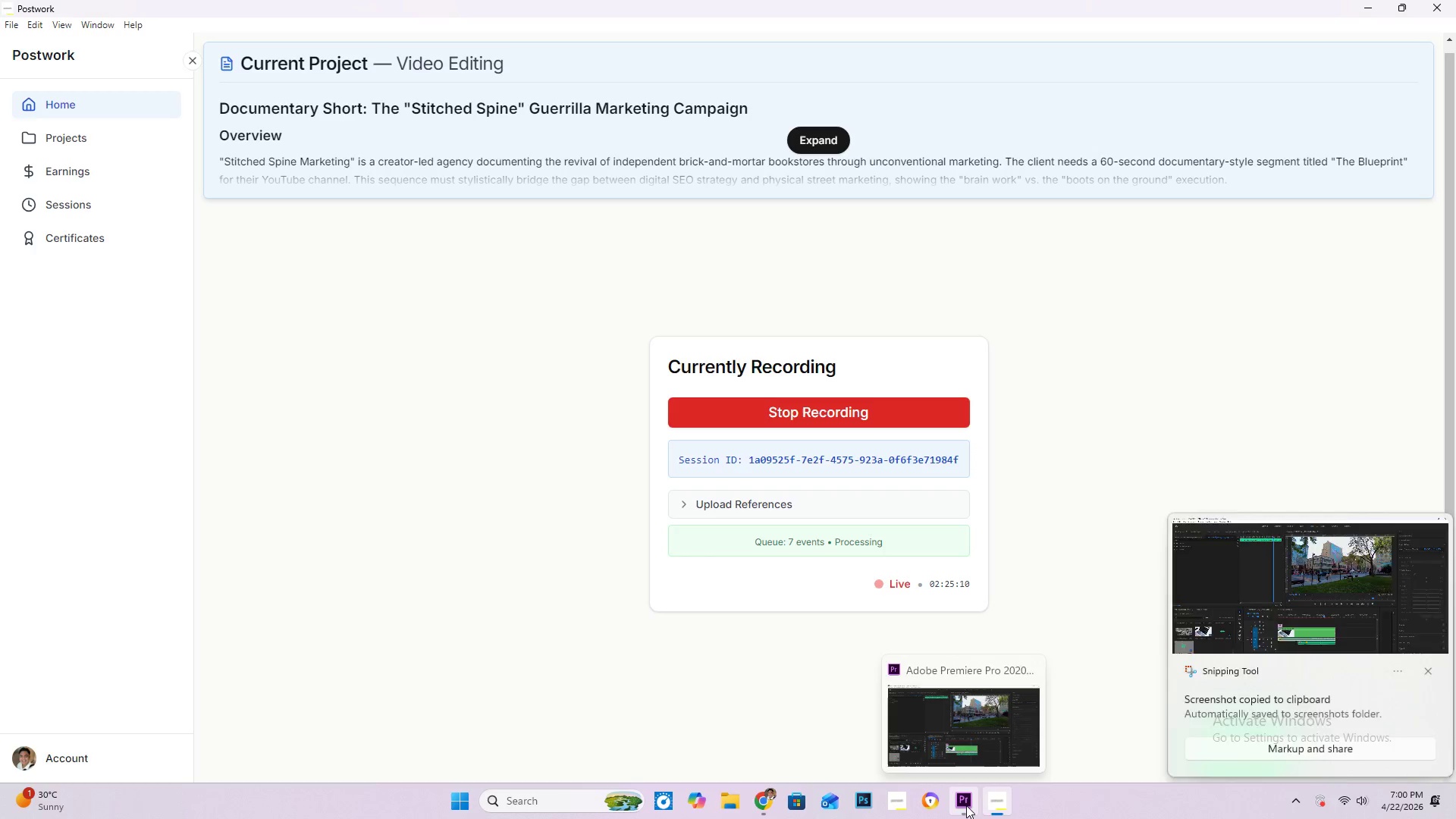 
left_click([966, 805])
 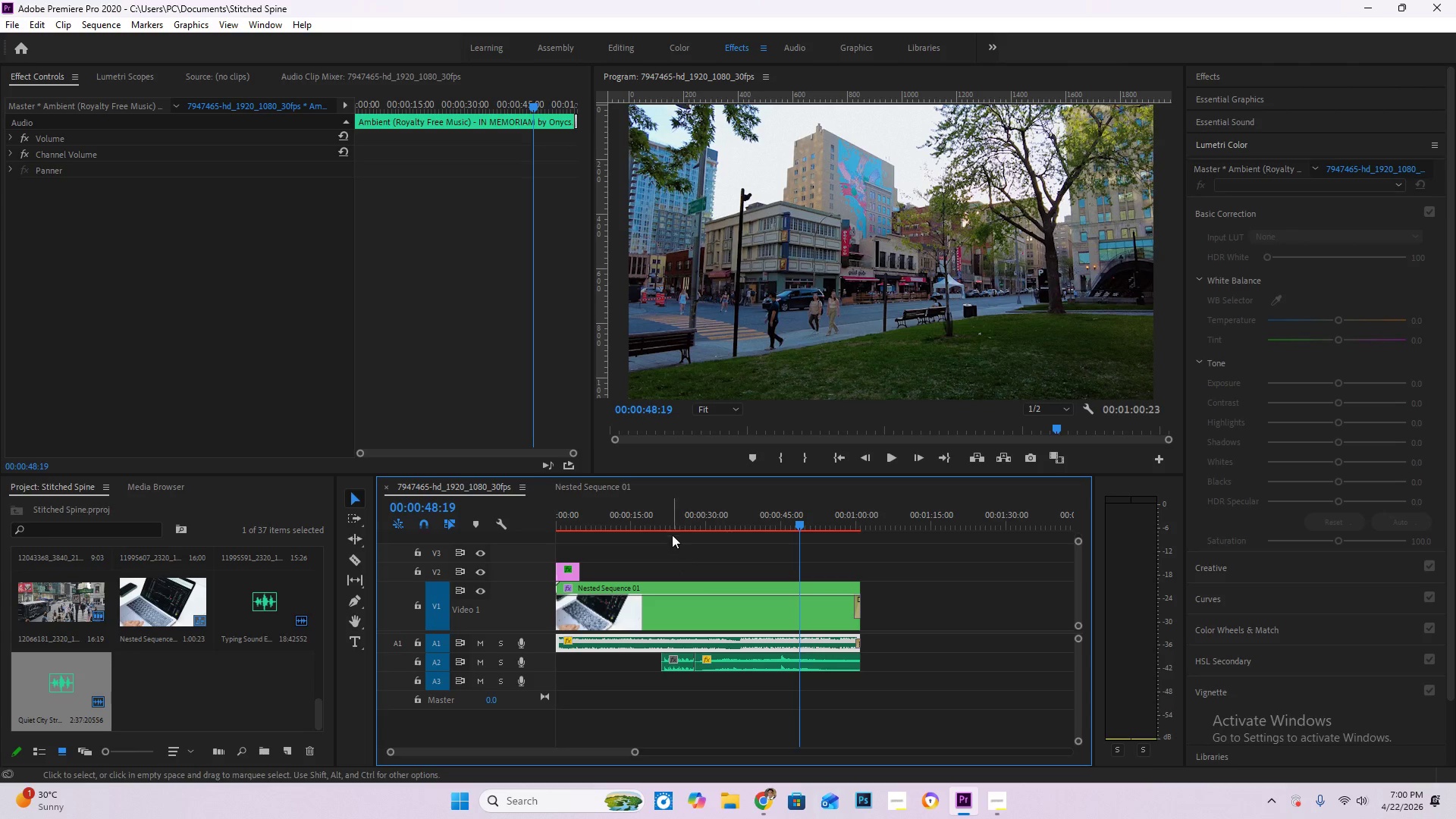 
left_click_drag(start_coordinate=[665, 513], to_coordinate=[669, 514])
 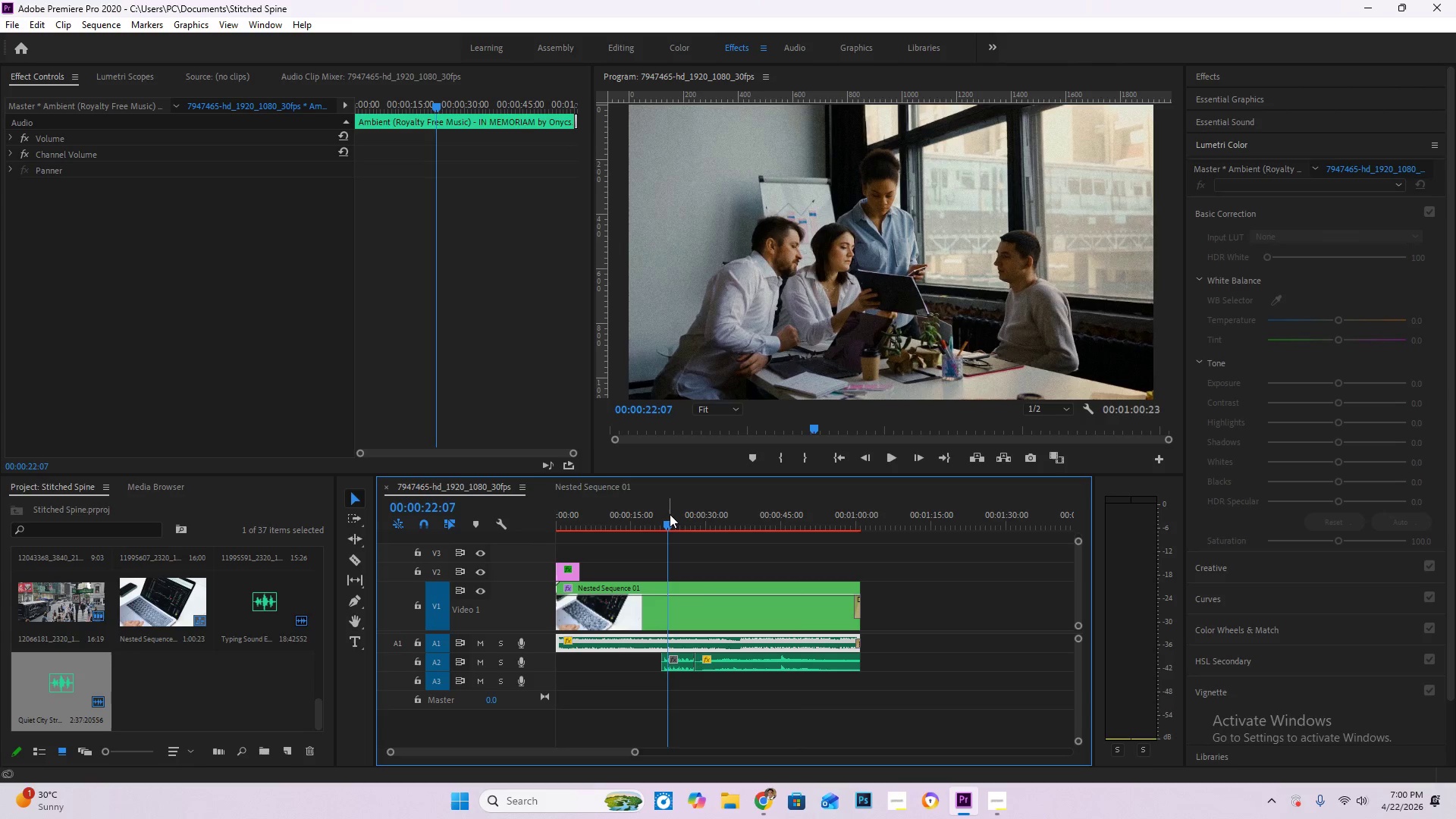 
key(Space)
 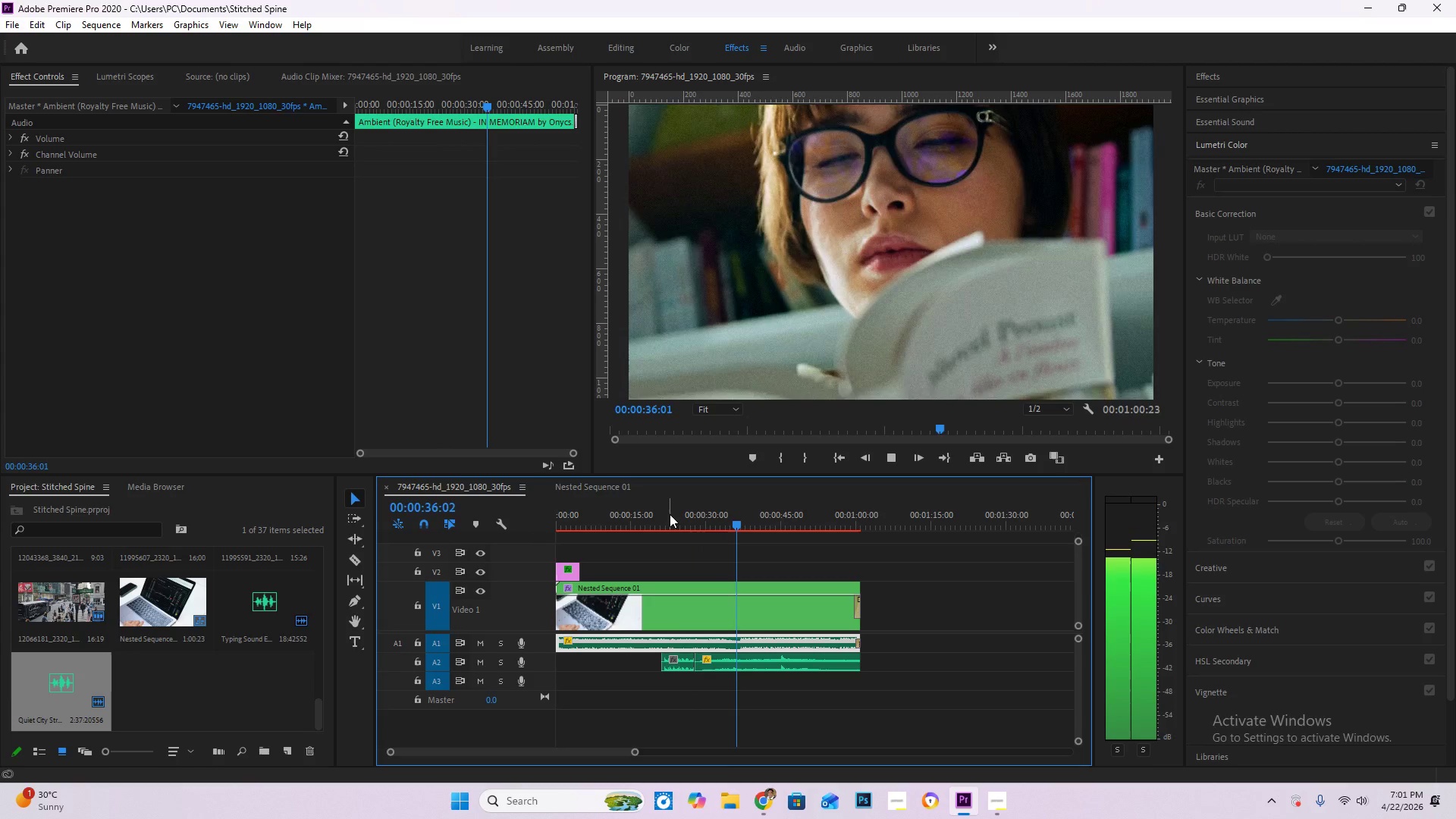 
wait(19.33)
 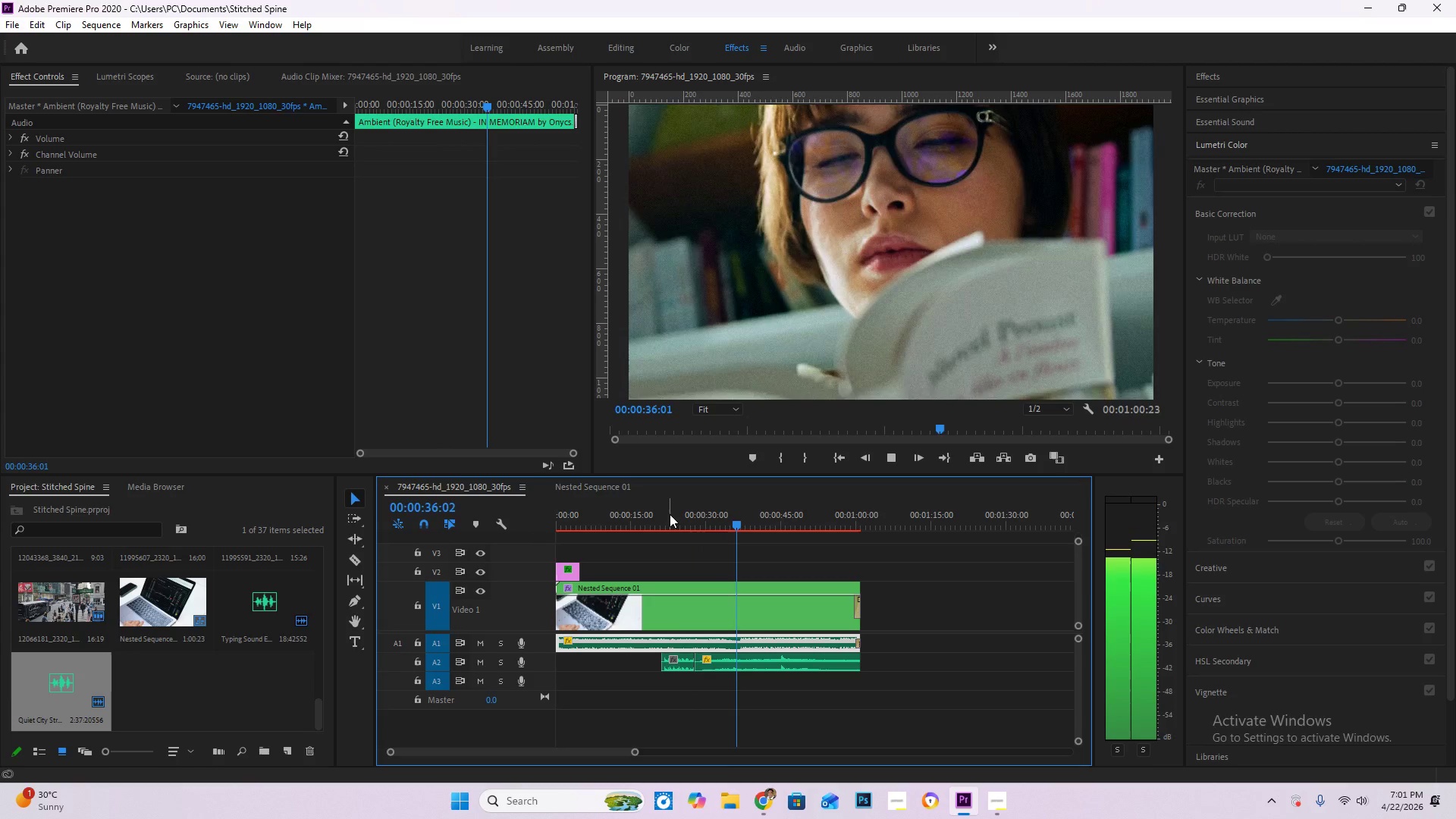 
hold_key(key=Space, duration=0.31)
 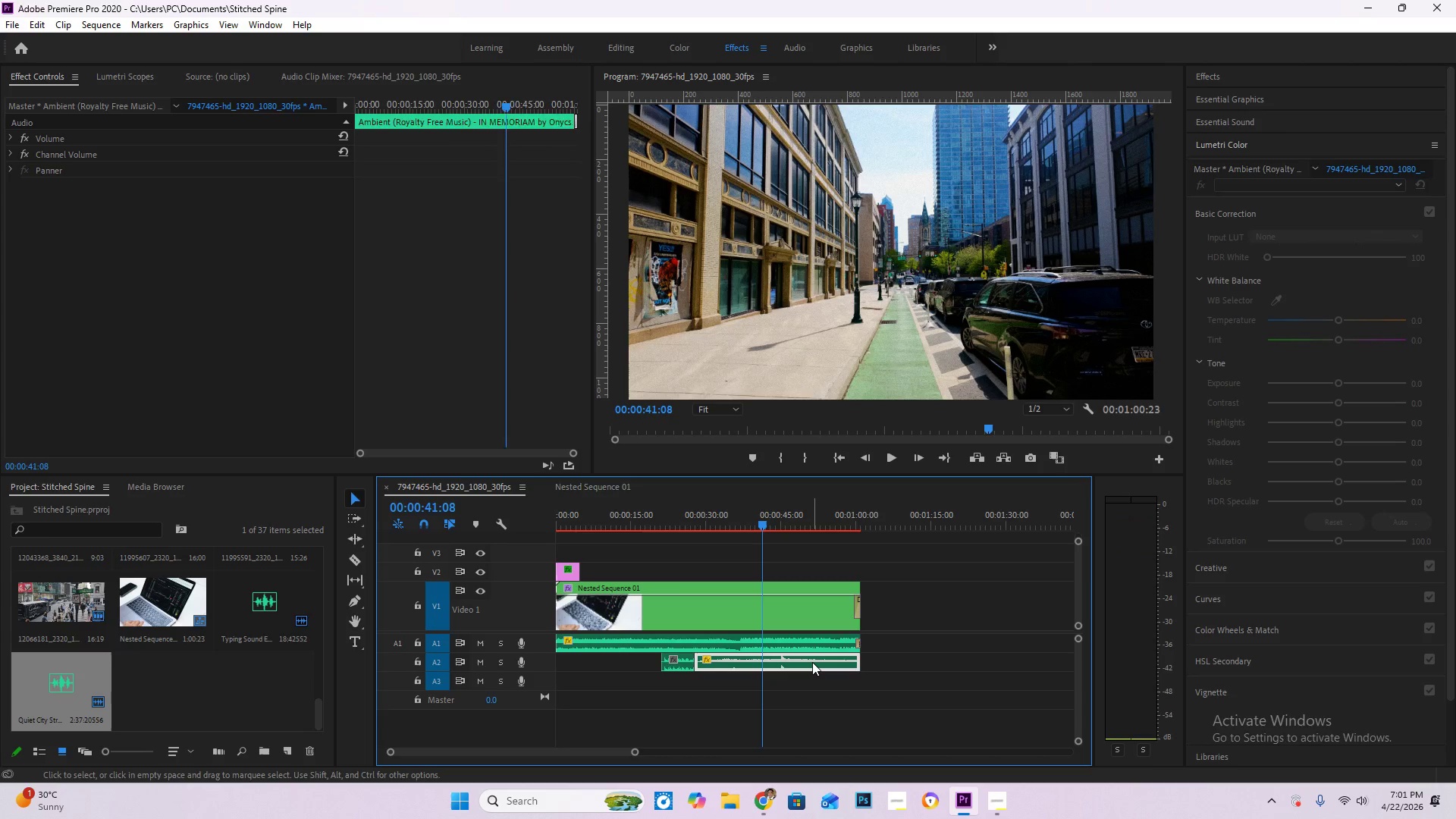 
left_click([812, 662])
 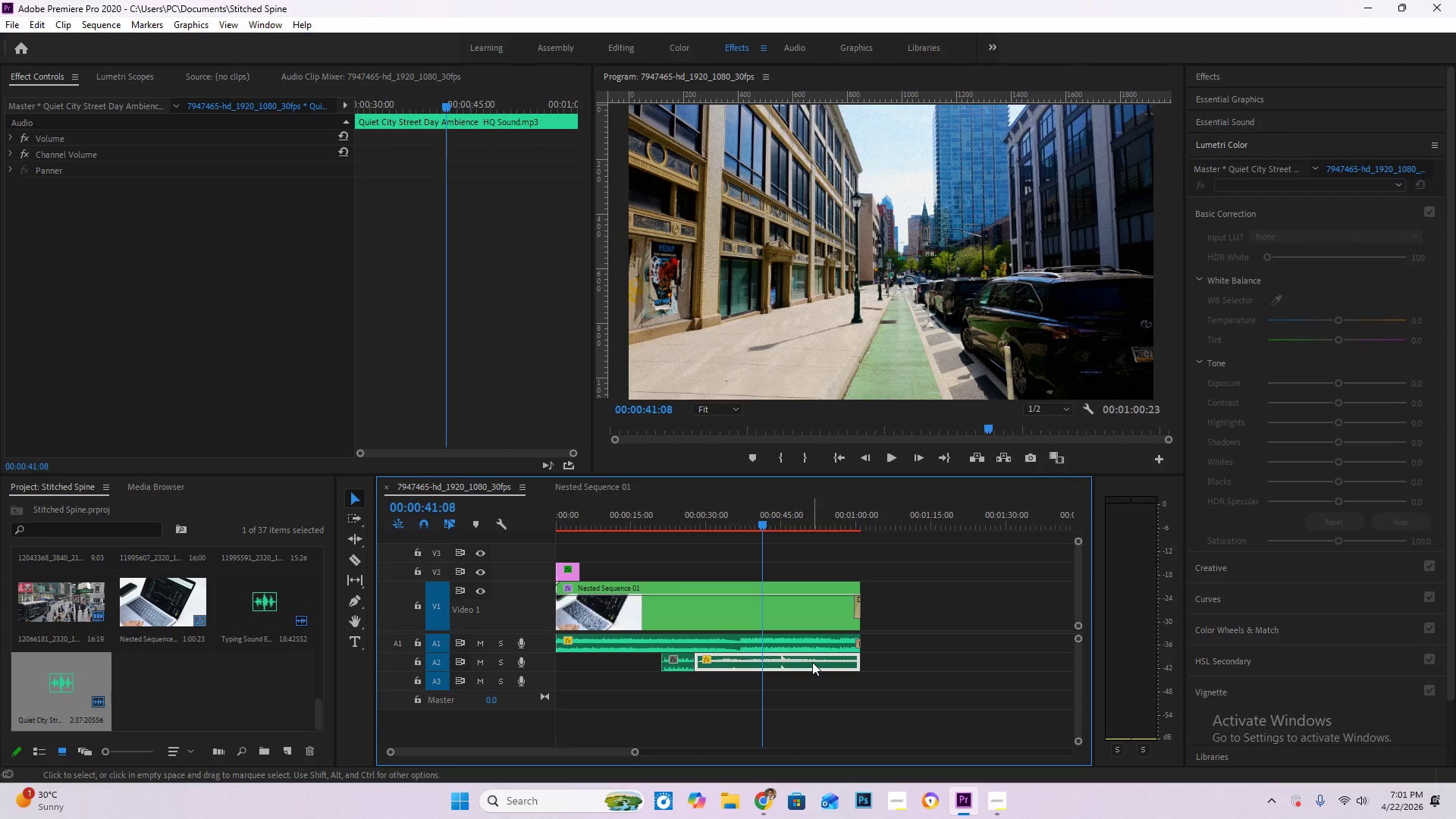 
right_click([812, 662])
 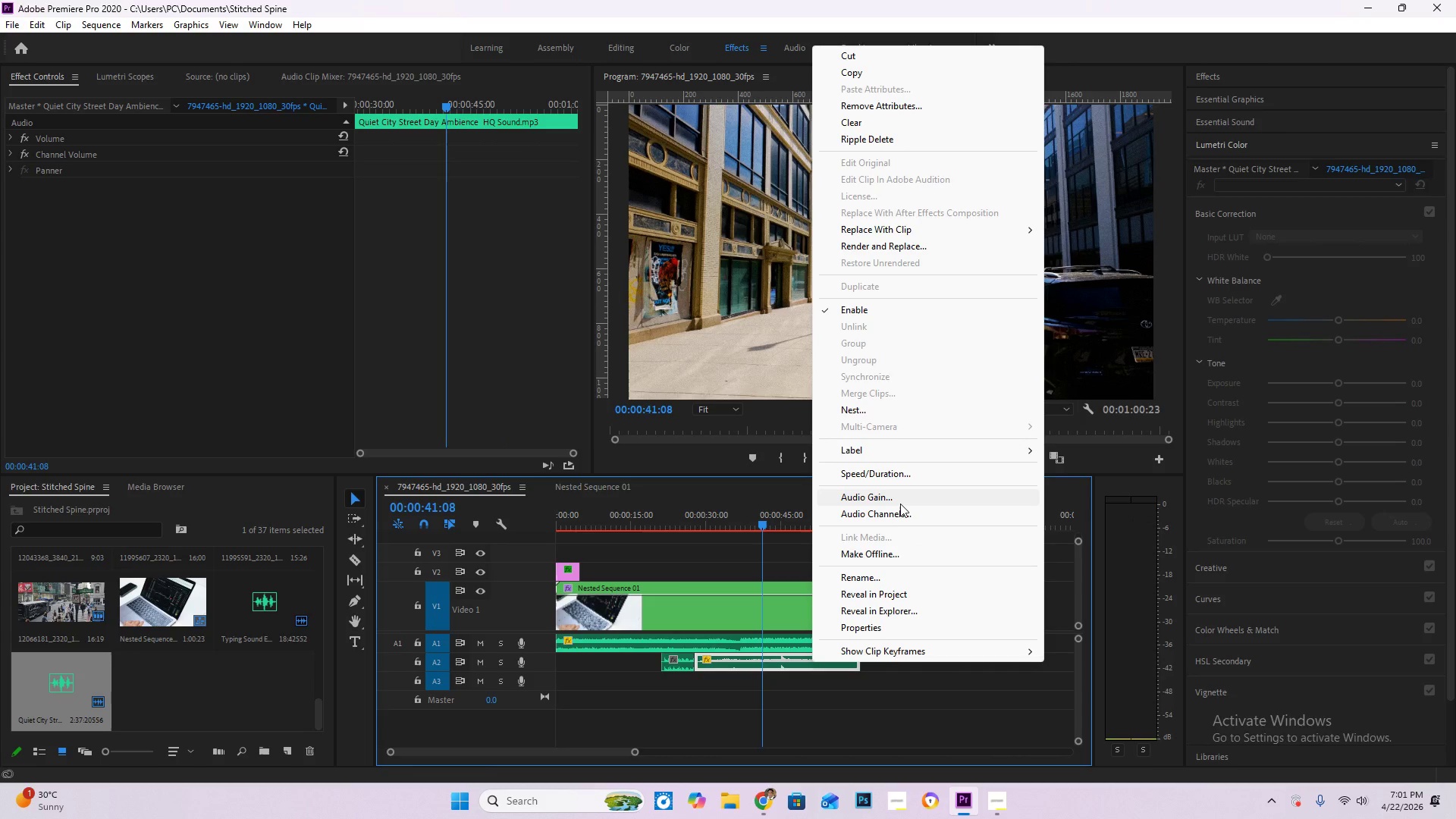 
left_click([900, 501])
 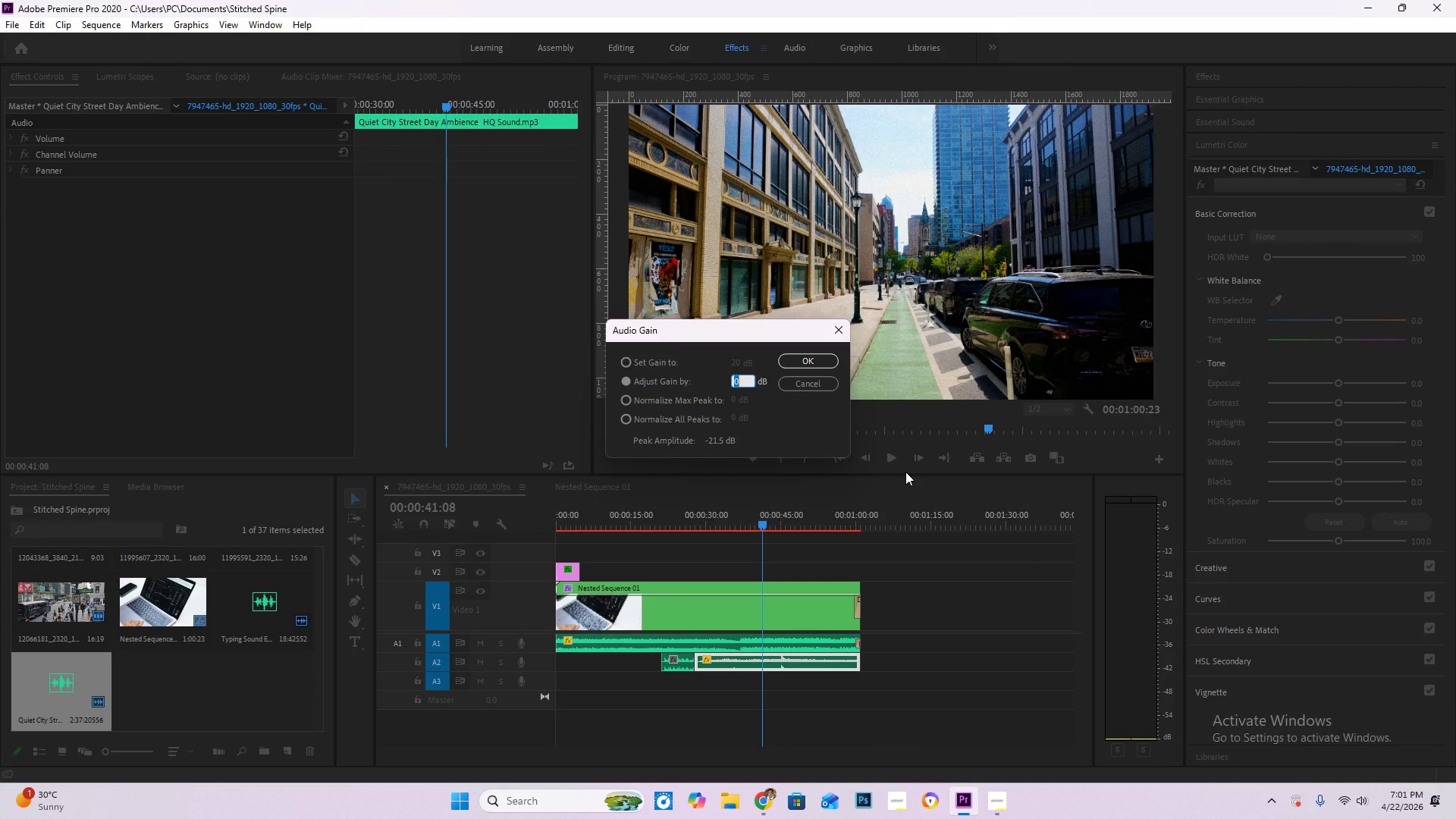 
key(Numpad5)
 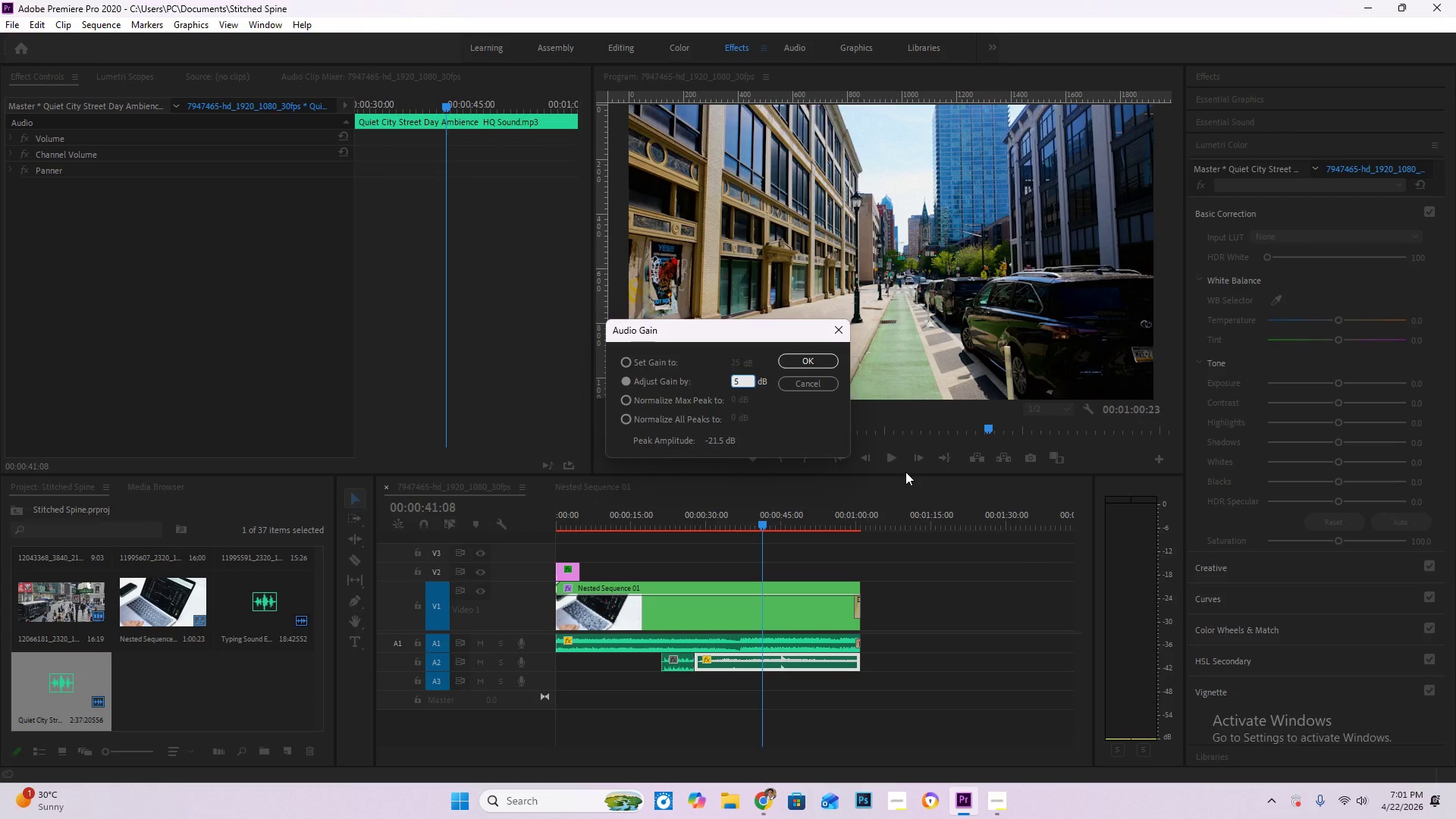 
key(NumpadEnter)
 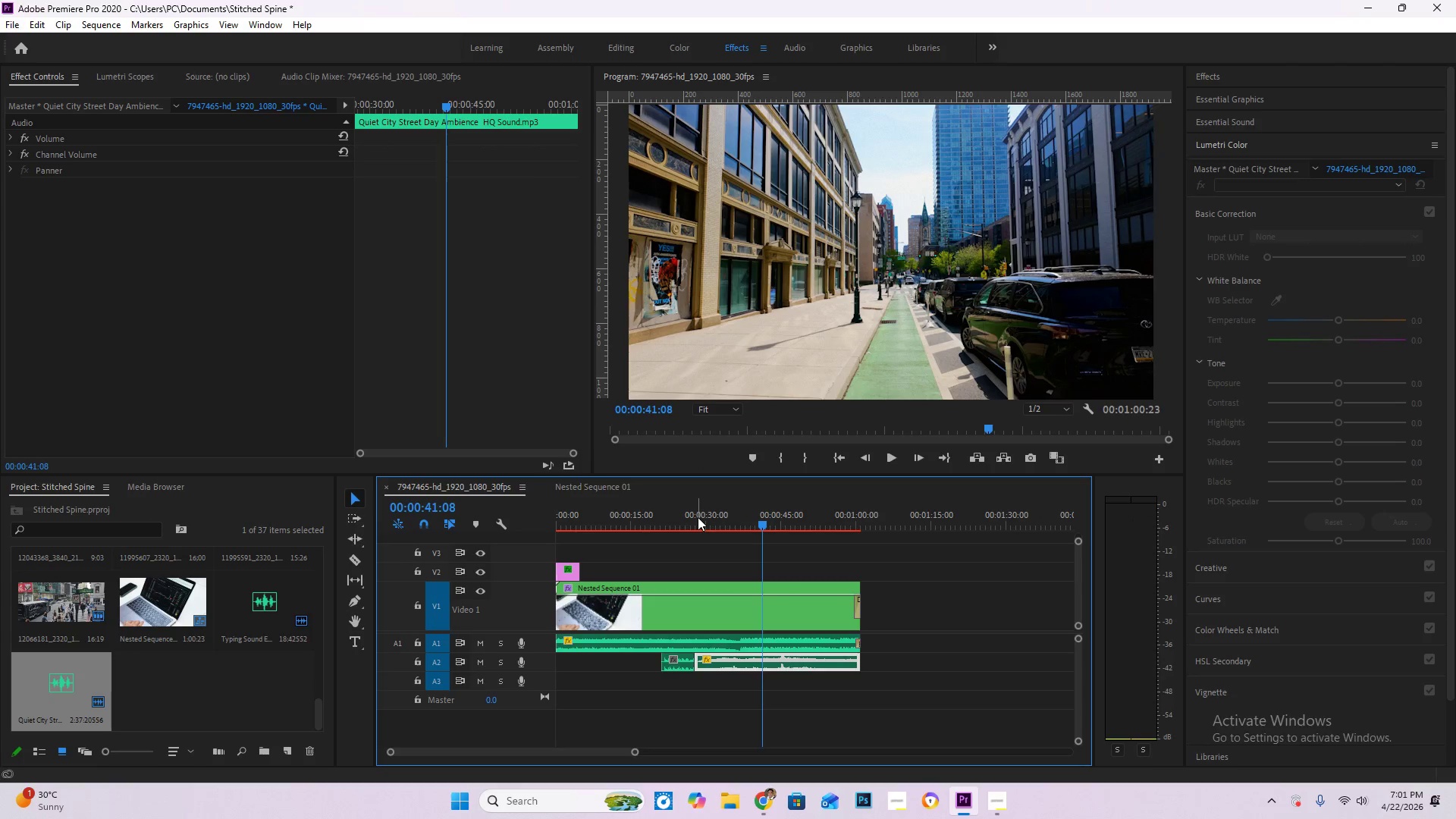 
hold_key(key=ControlLeft, duration=0.45)
 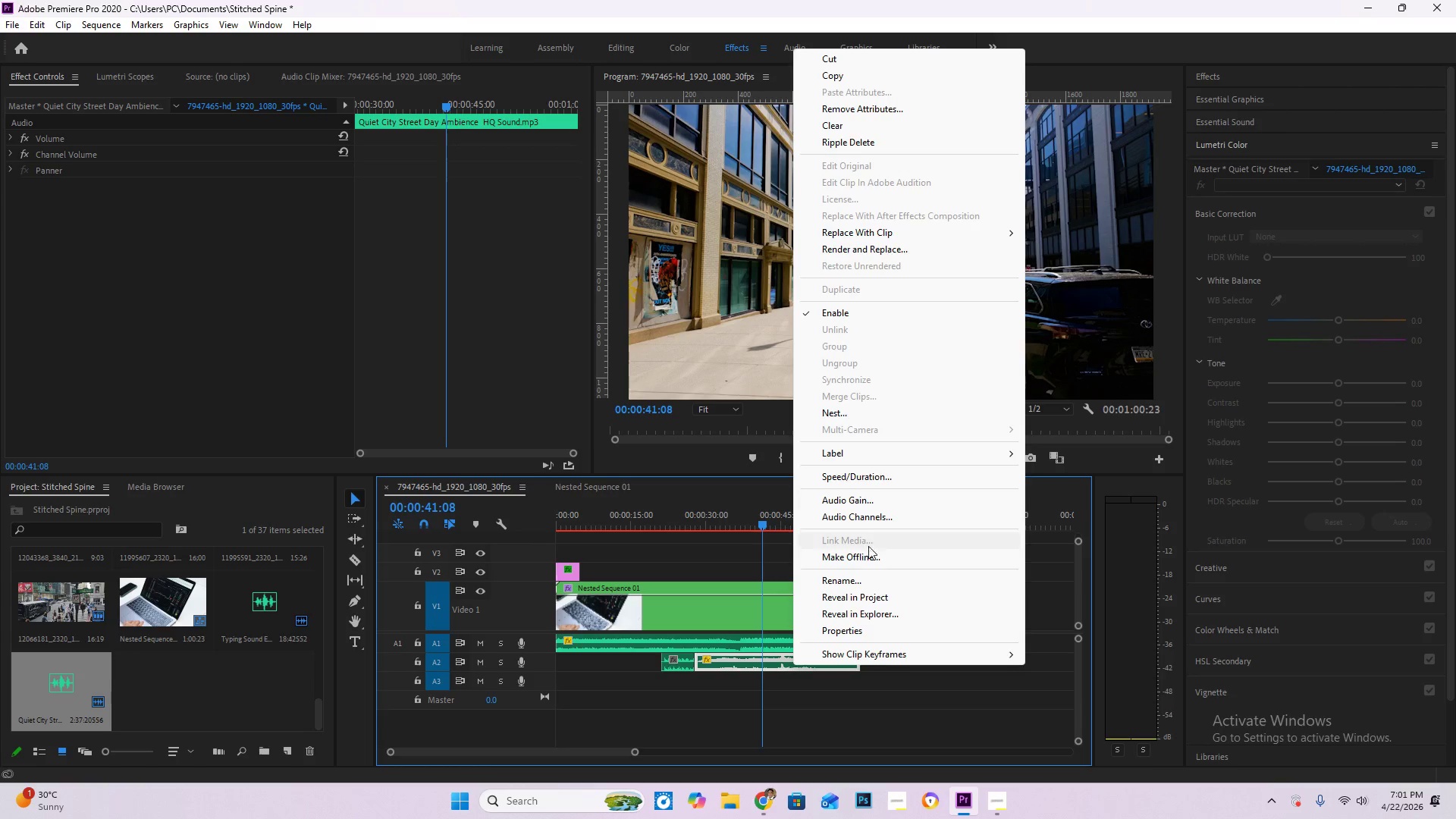 
left_click([873, 500])
 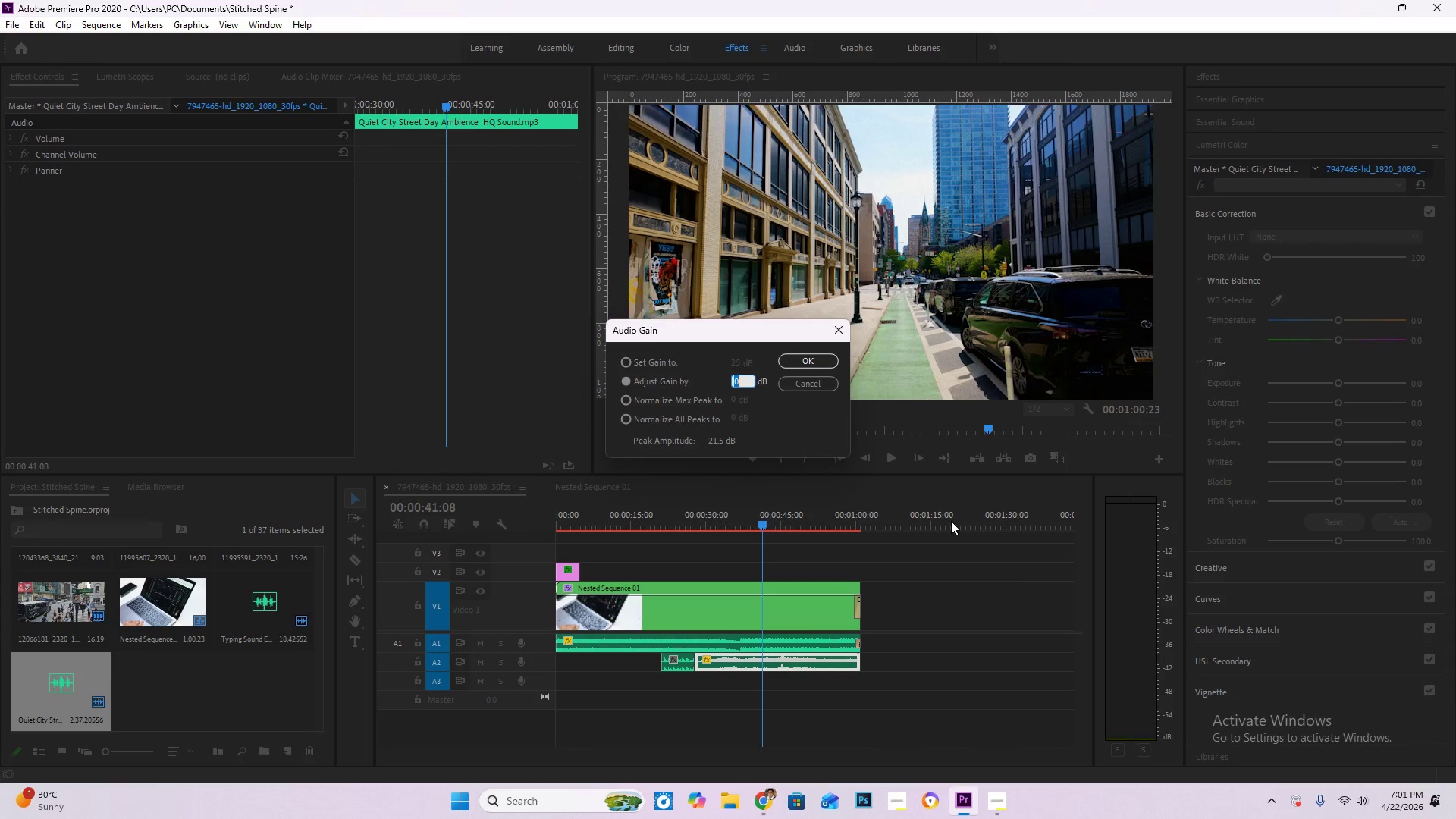 
key(NumpadSubtract)
 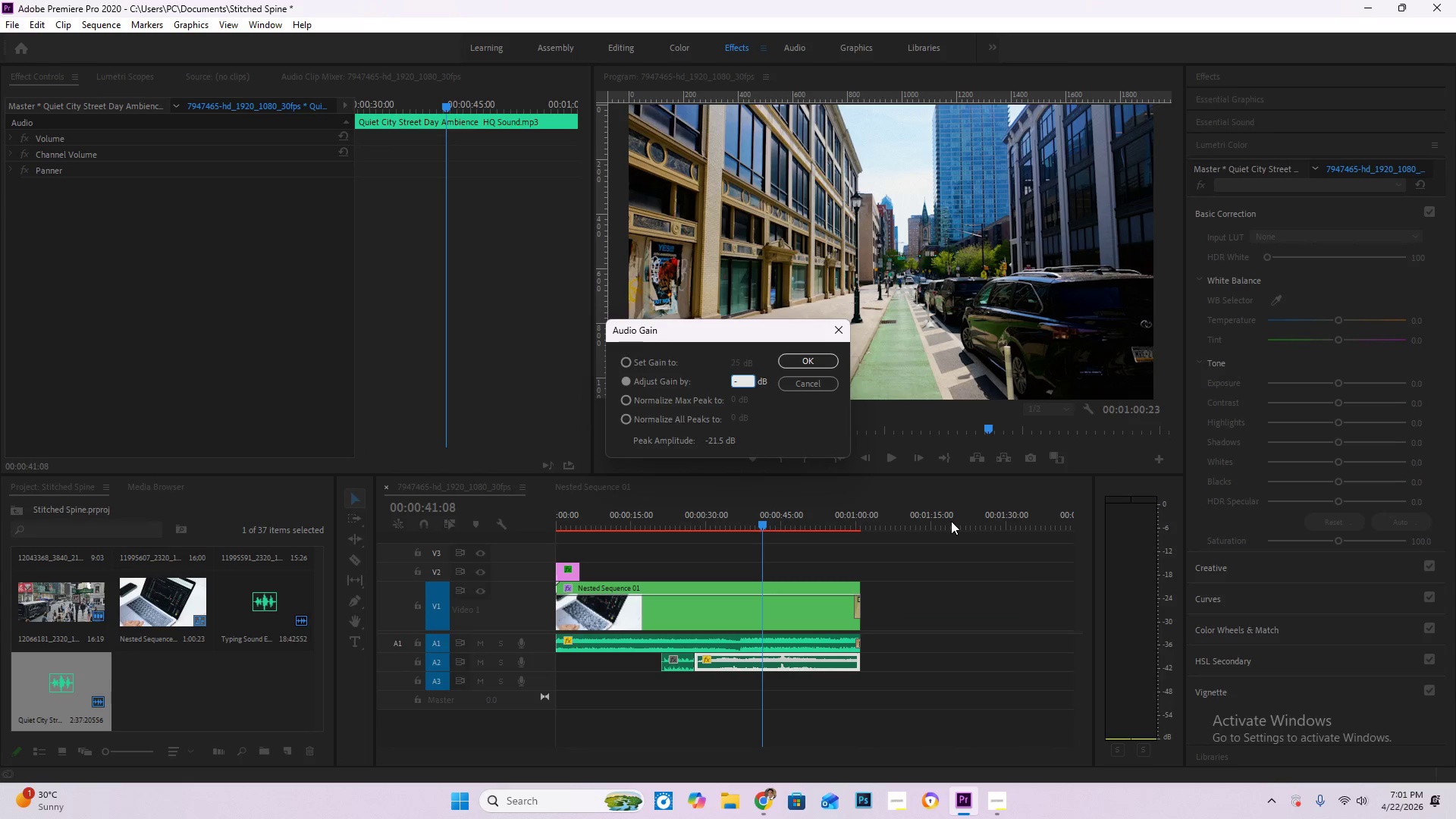 
key(Numpad1)
 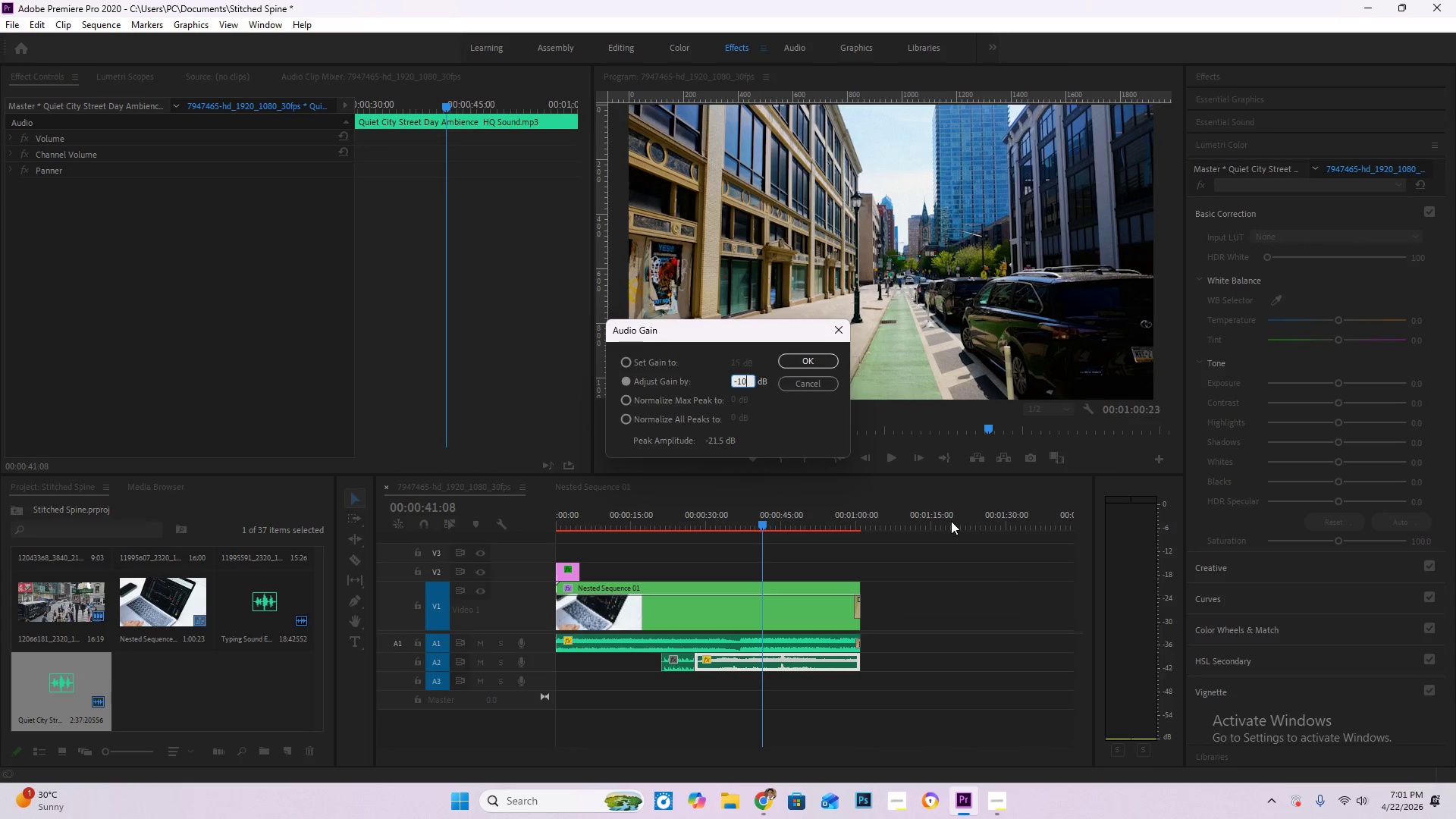 
key(Numpad0)
 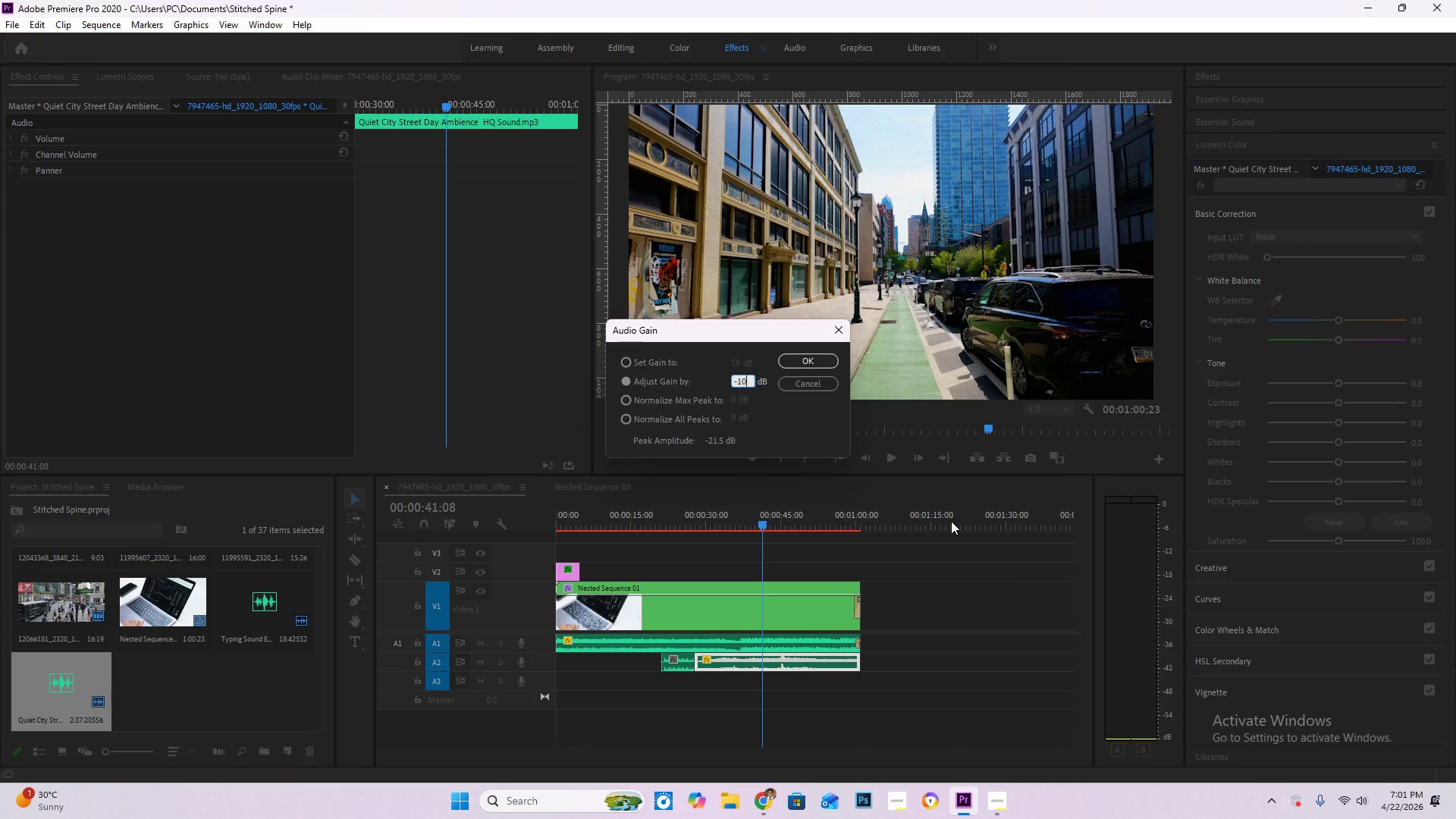 
key(NumpadEnter)
 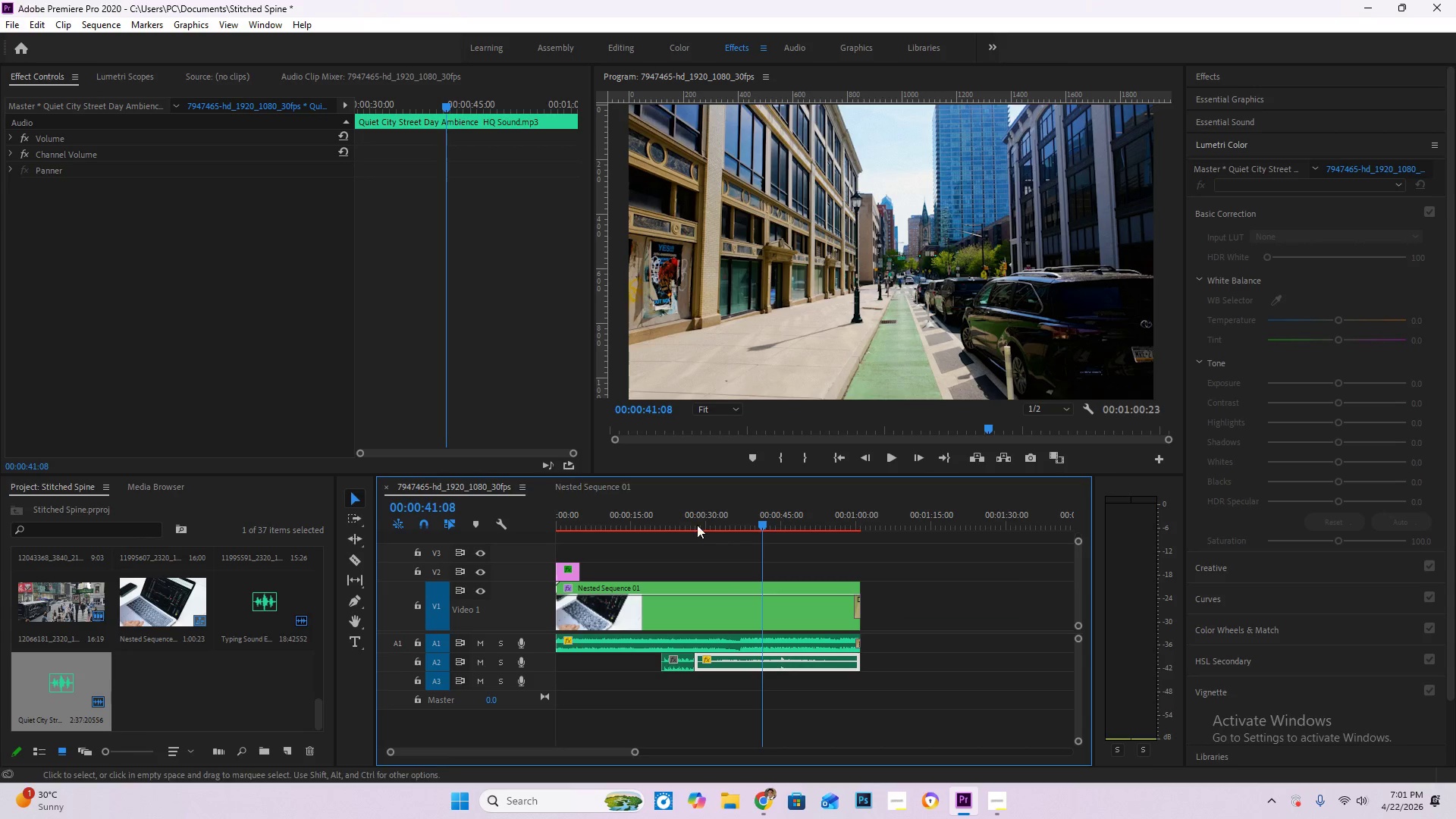 
left_click([689, 523])
 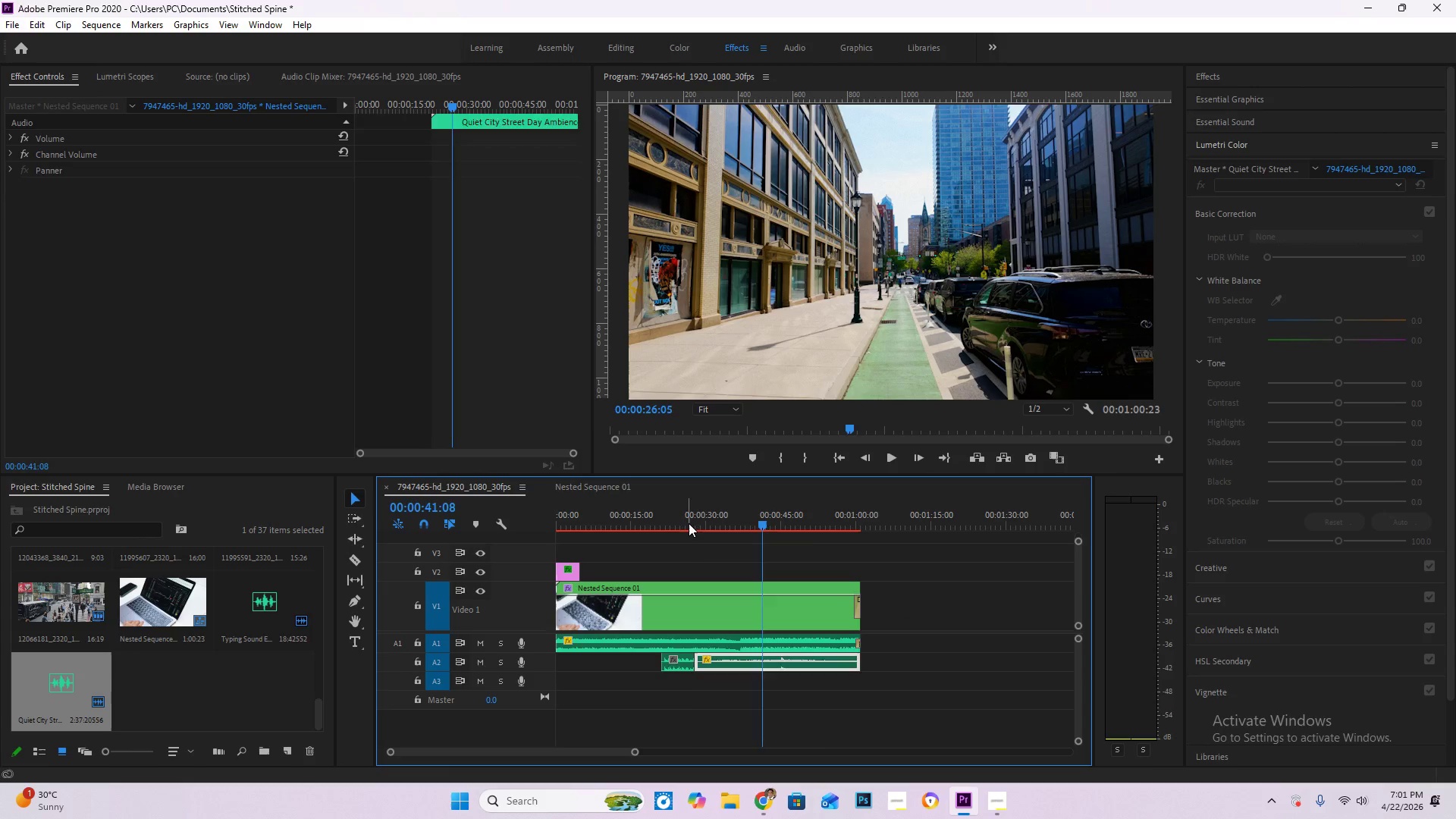 
key(Space)
 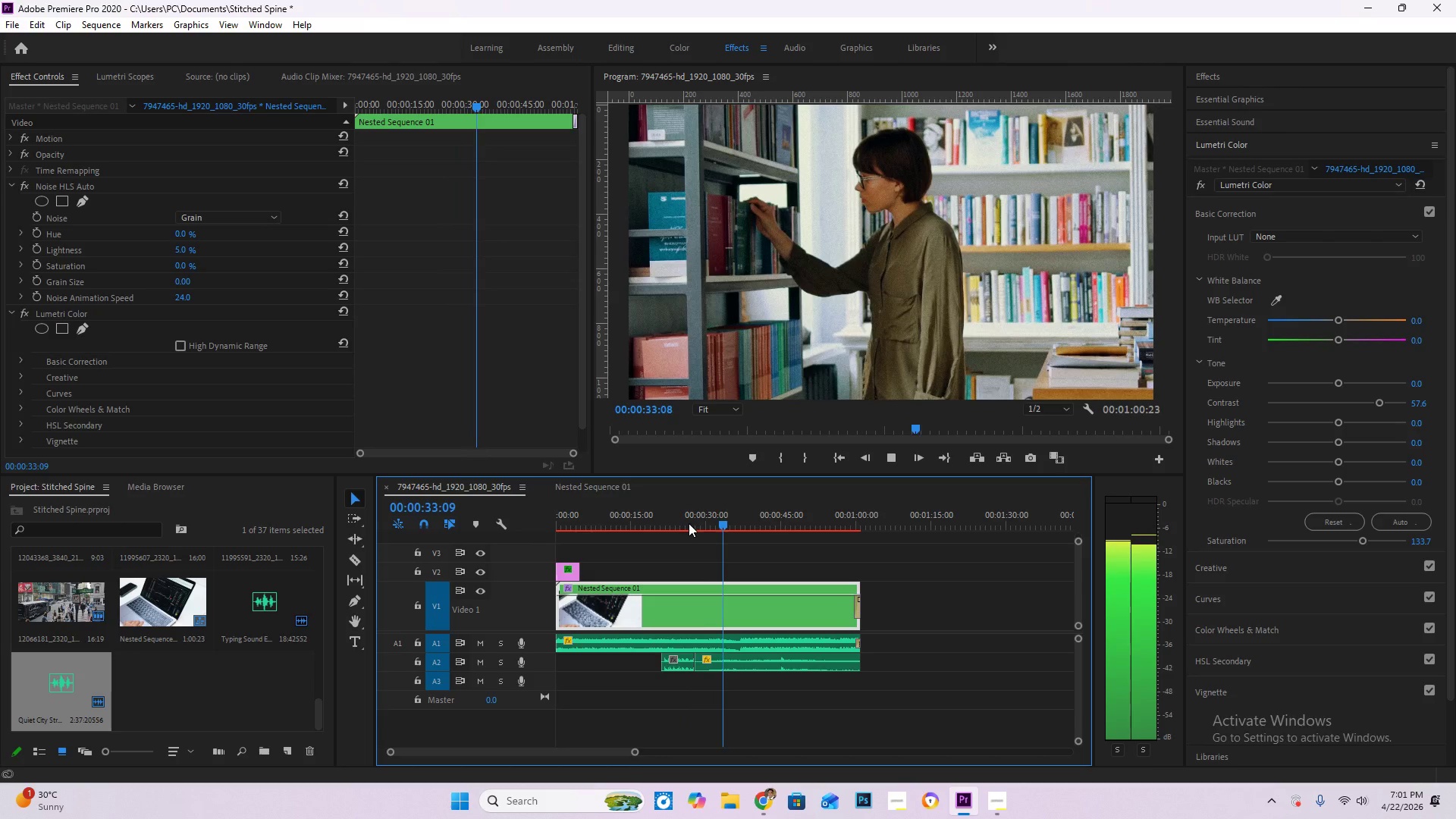 
wait(12.98)
 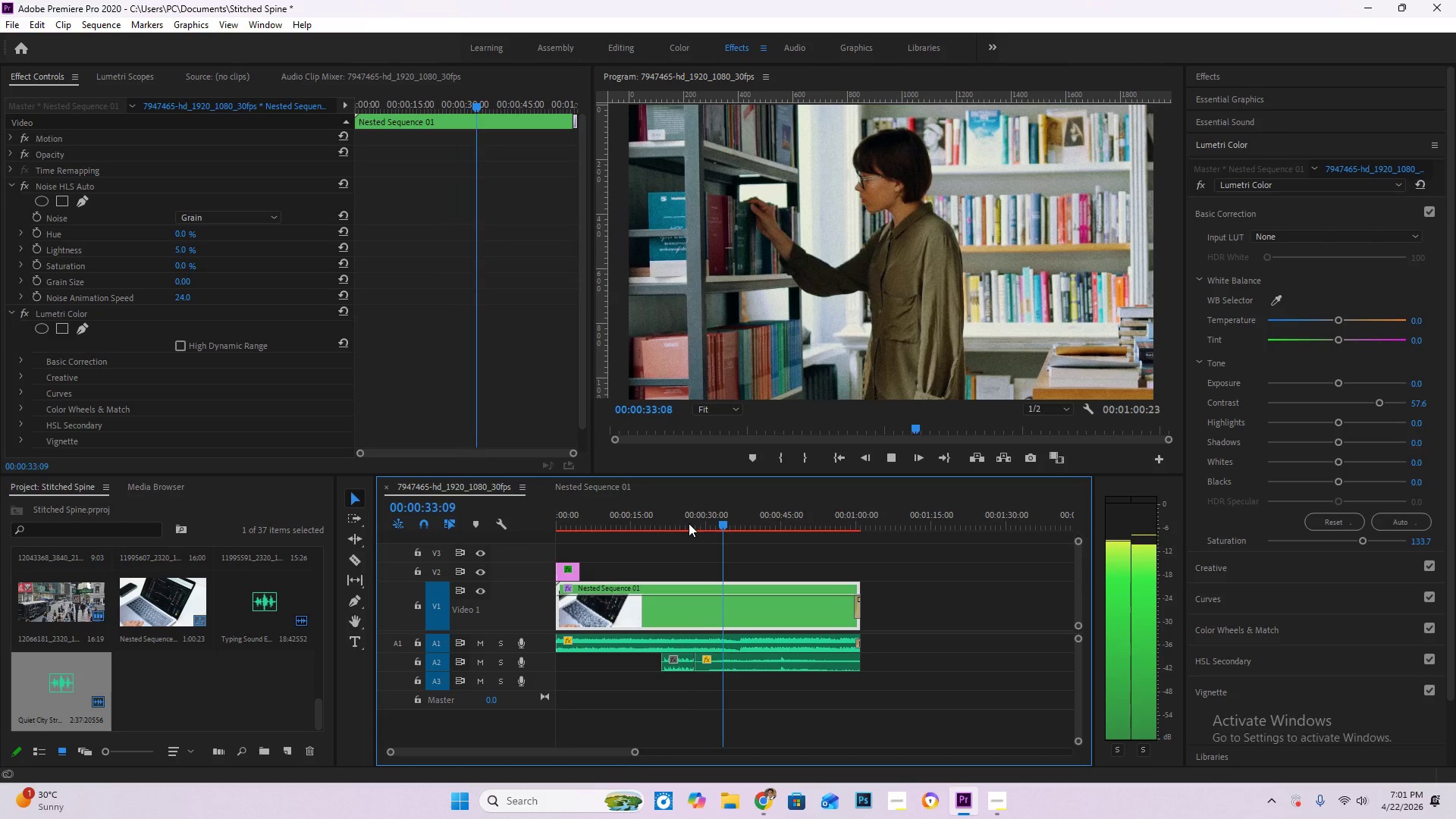 
key(Space)
 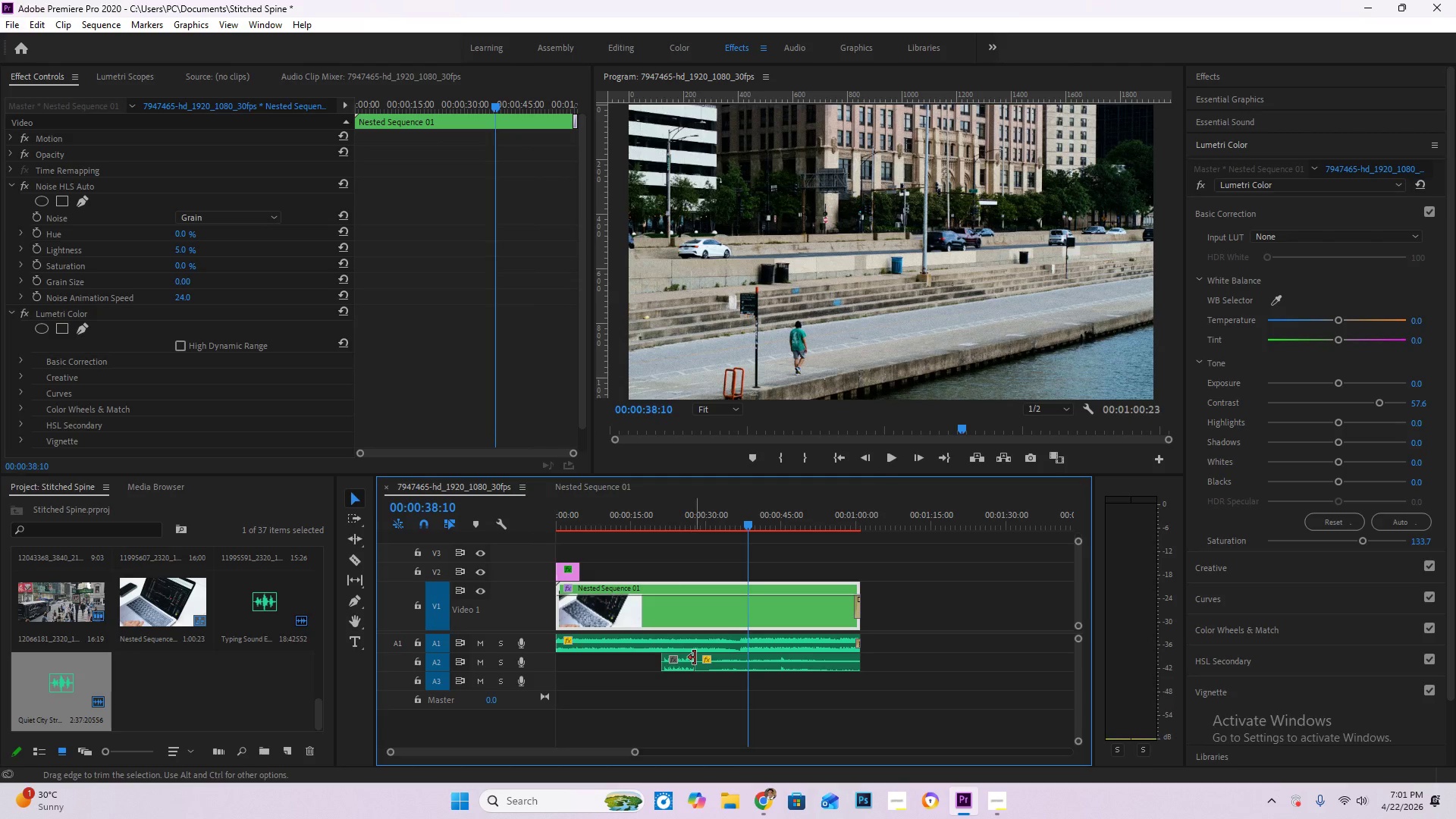 
left_click_drag(start_coordinate=[695, 659], to_coordinate=[759, 673])
 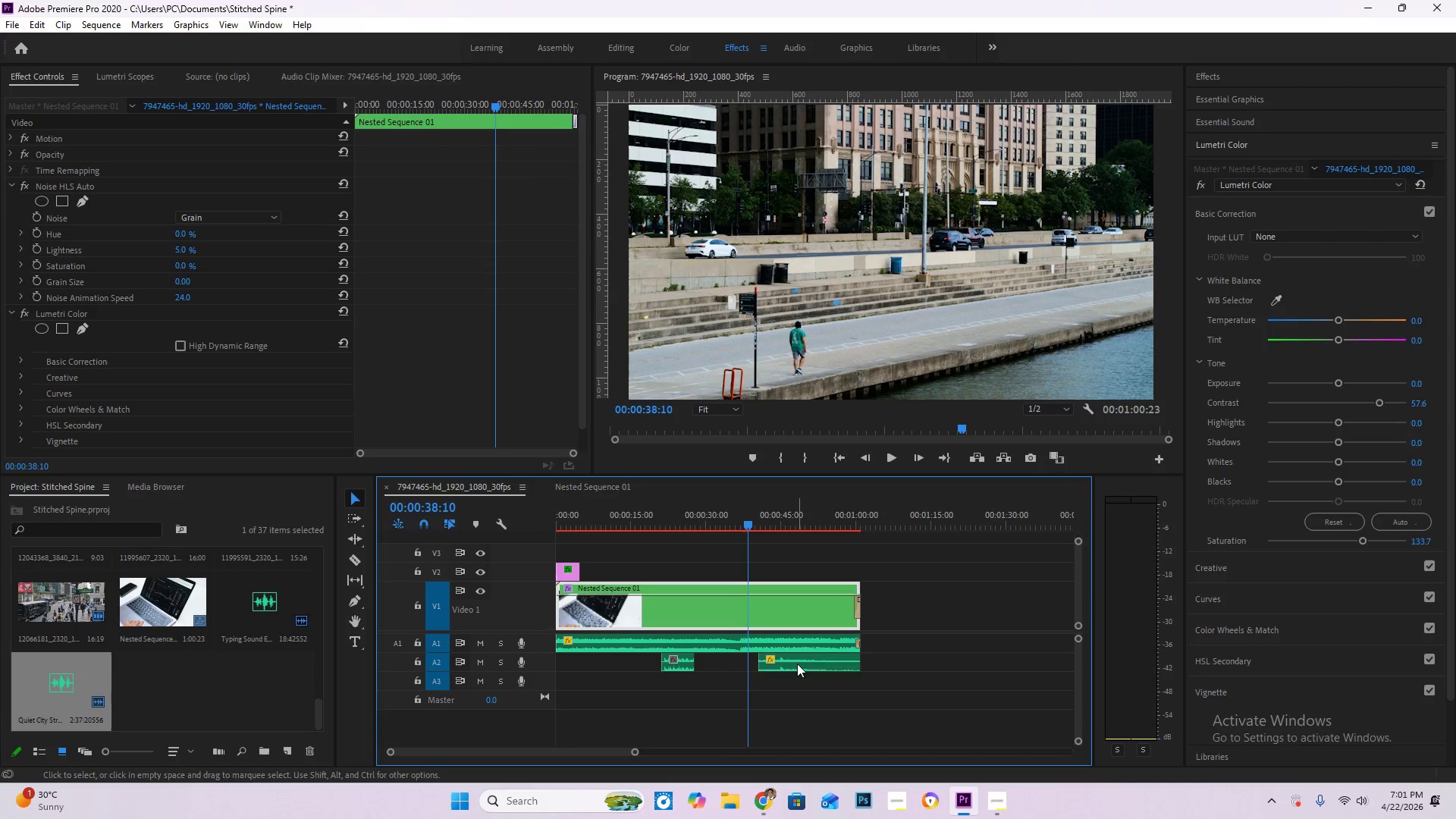 
left_click_drag(start_coordinate=[797, 664], to_coordinate=[739, 662])
 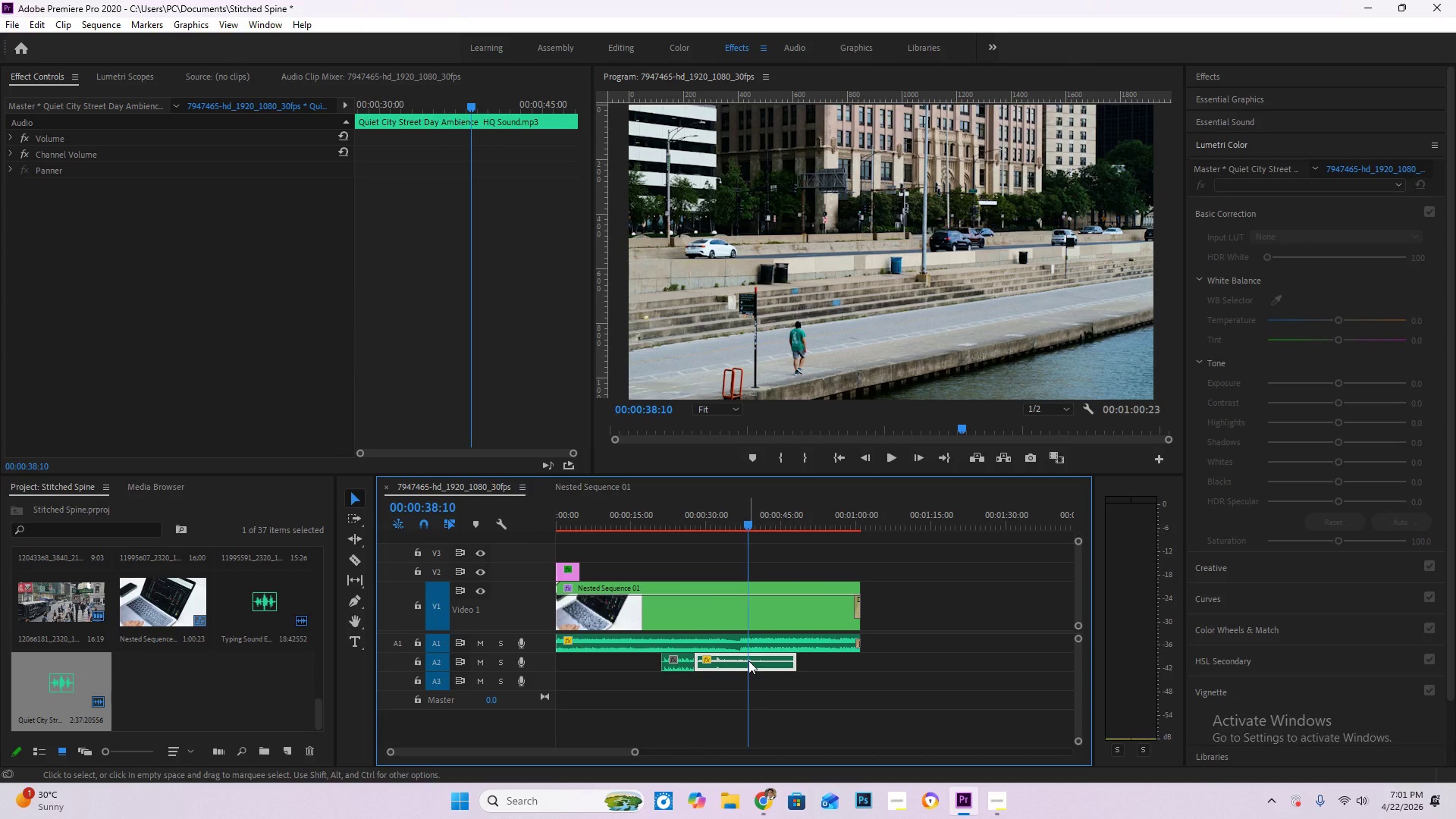 
left_click_drag(start_coordinate=[748, 661], to_coordinate=[775, 662])
 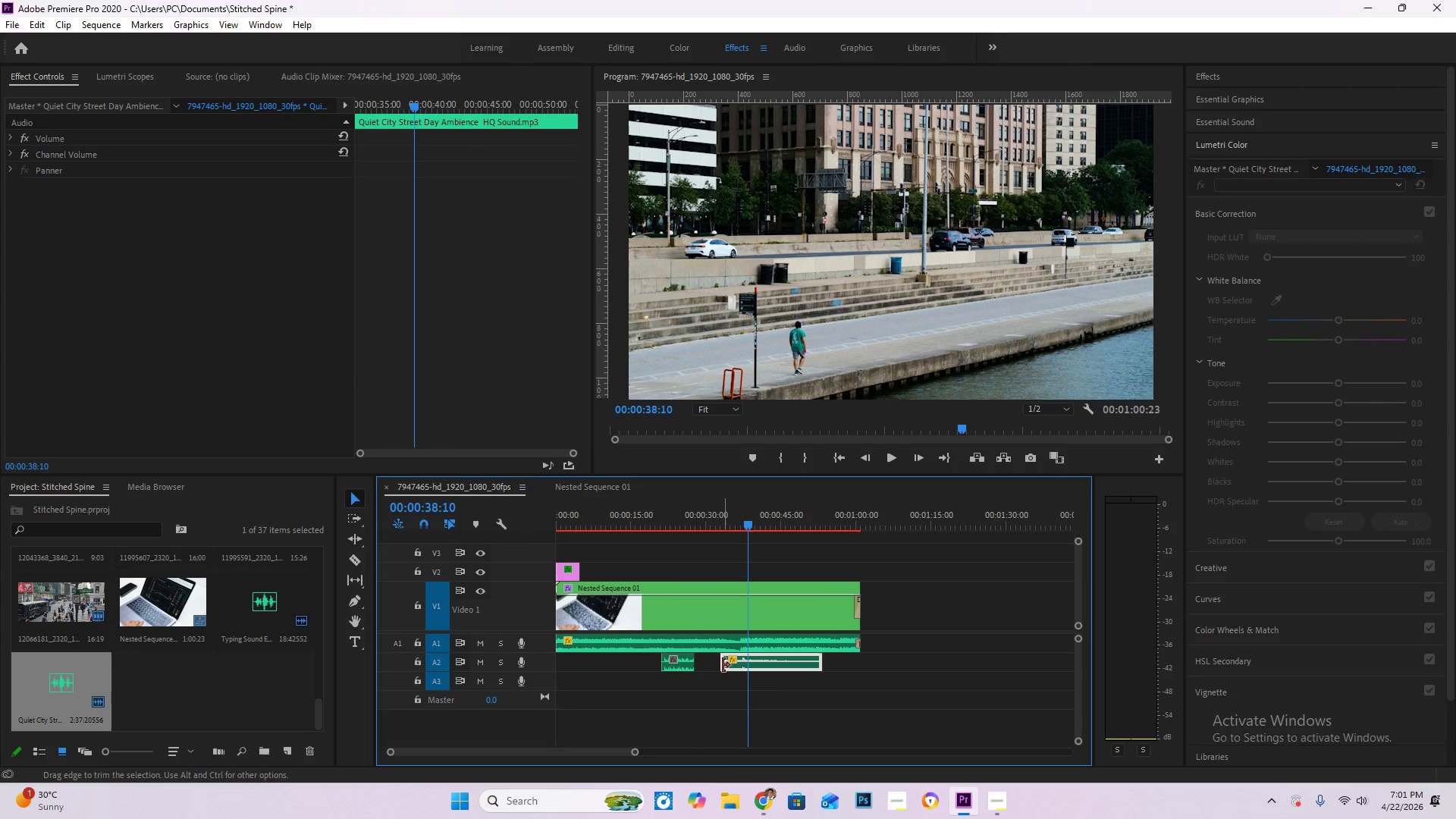 
left_click_drag(start_coordinate=[722, 665], to_coordinate=[695, 668])
 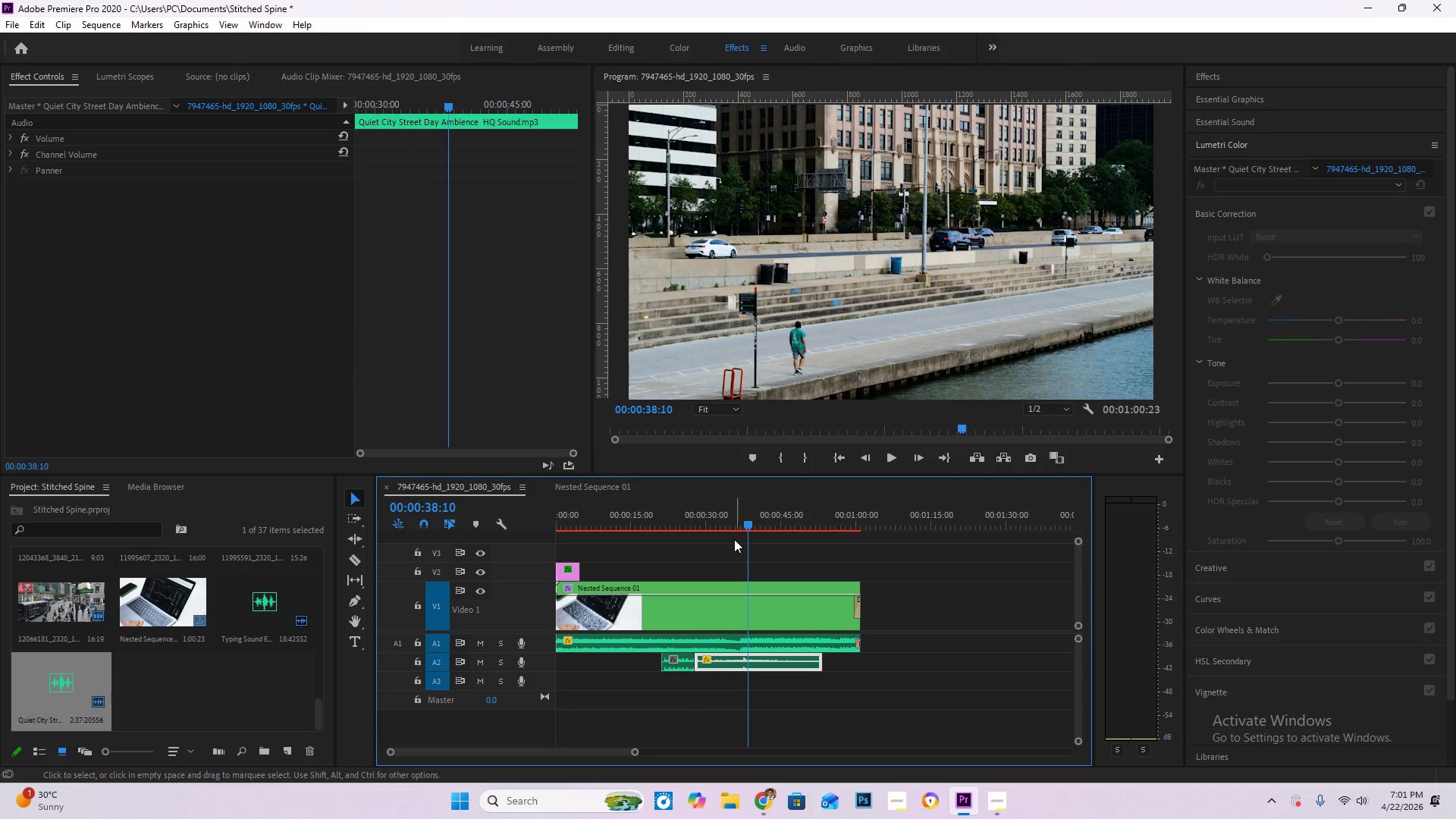 
left_click([732, 517])
 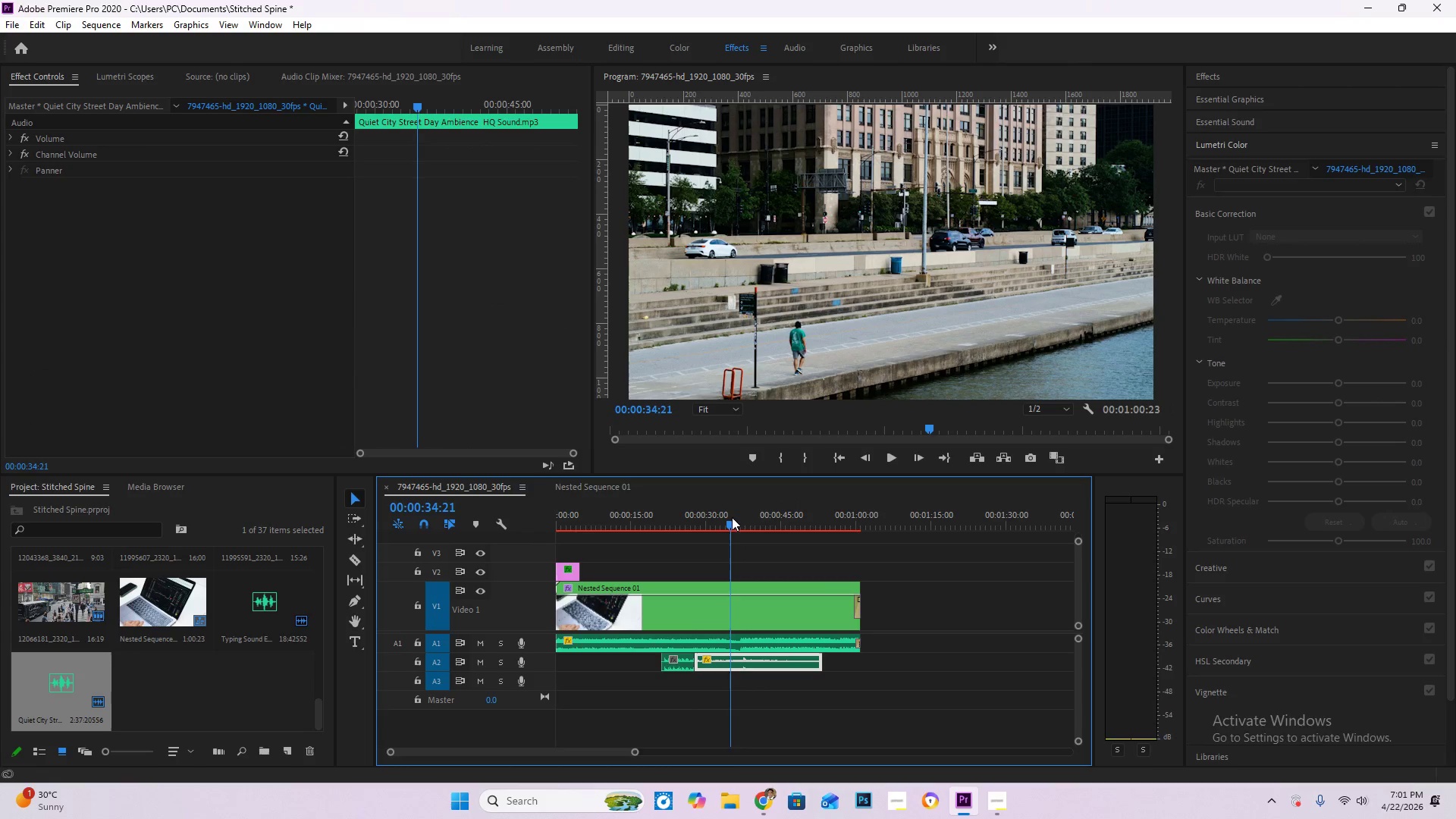 
key(Space)